 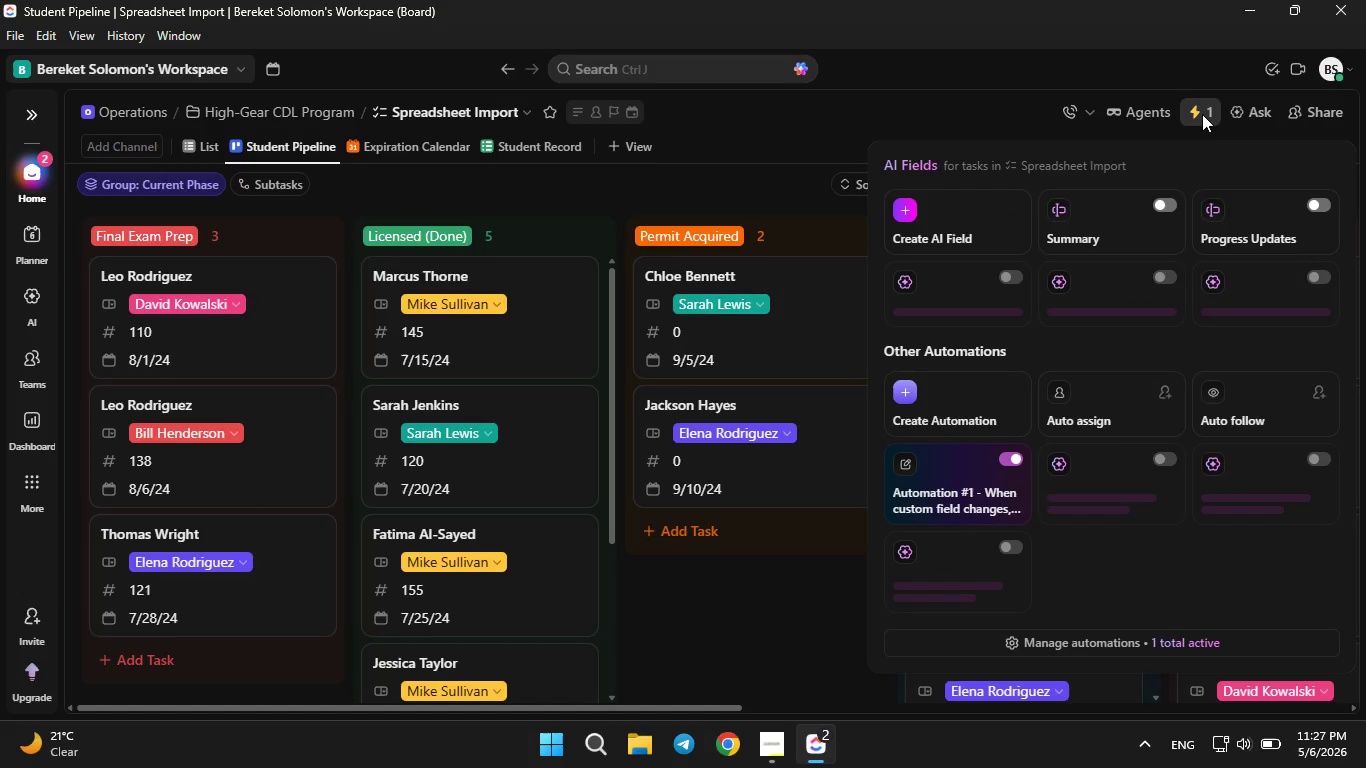 
left_click([956, 469])
 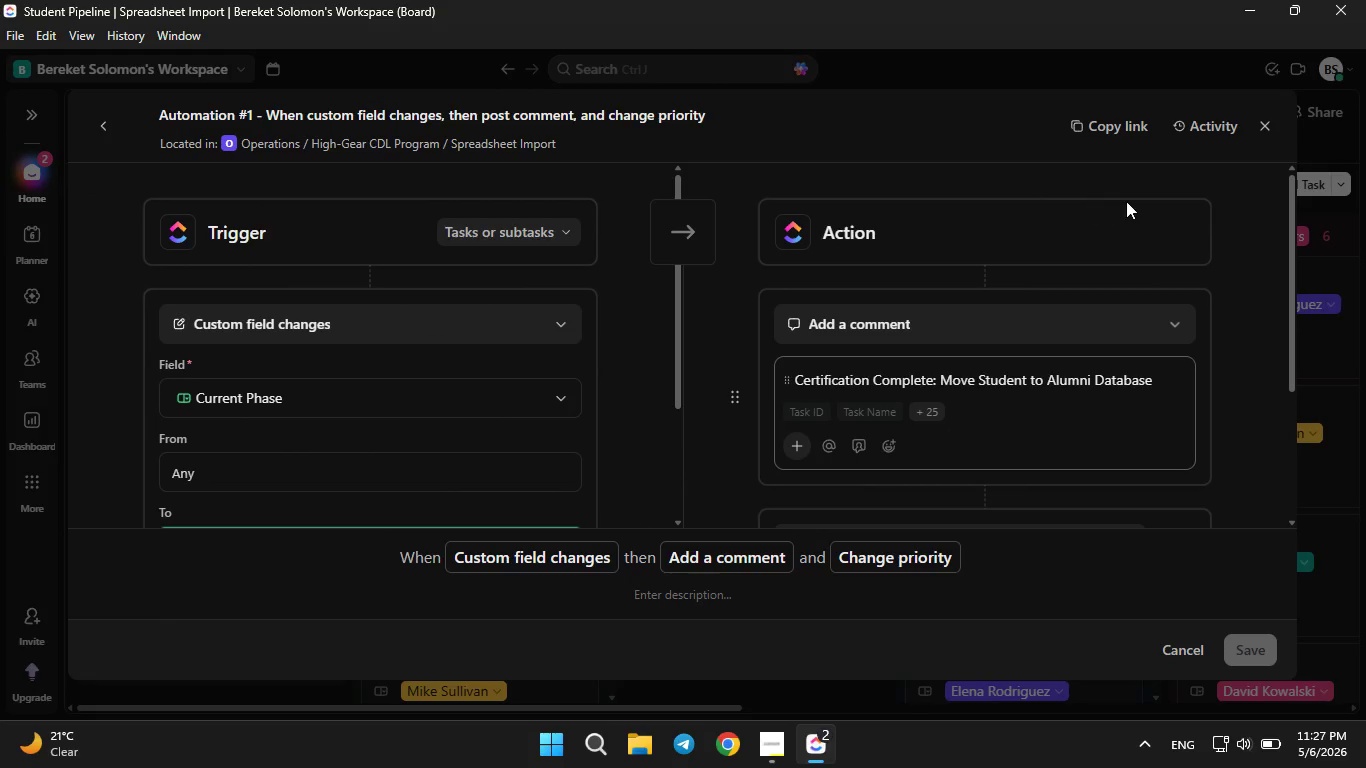 
left_click([1270, 125])
 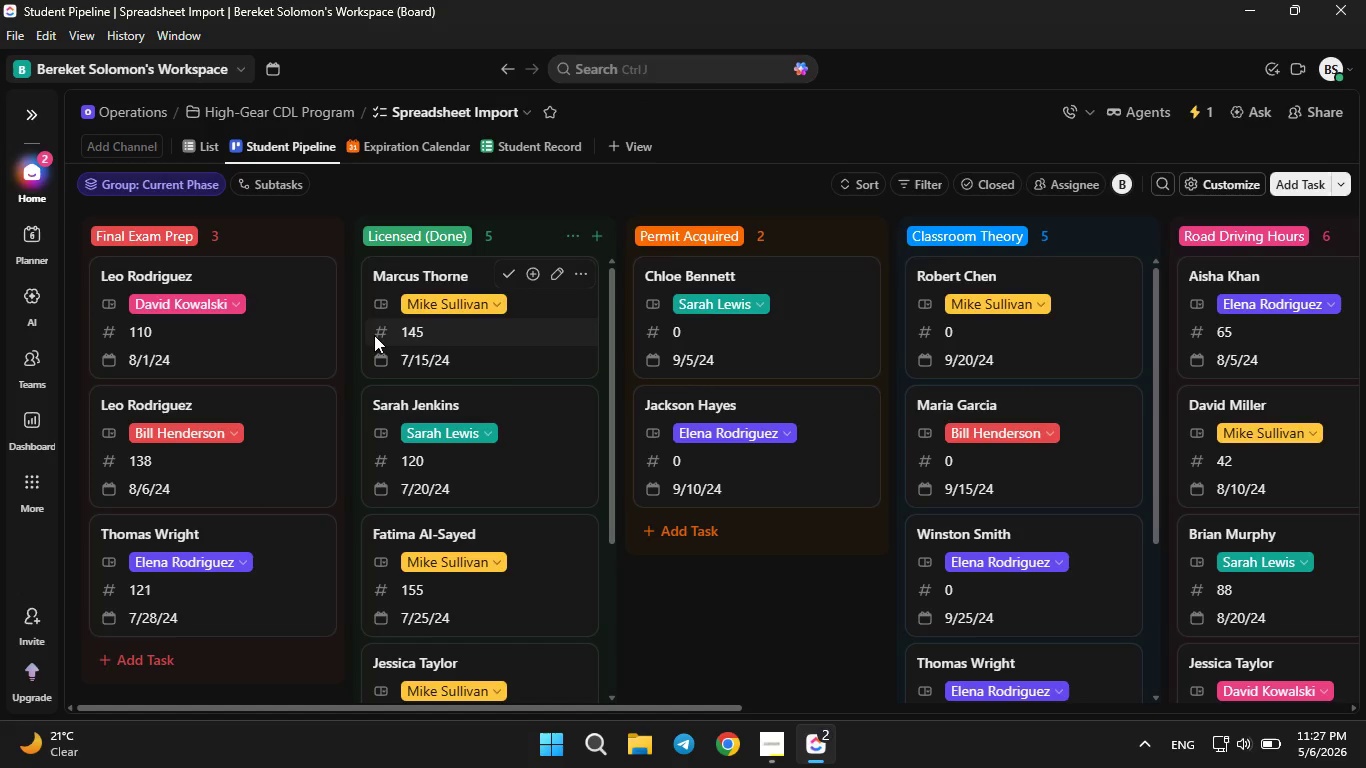 
wait(5.95)
 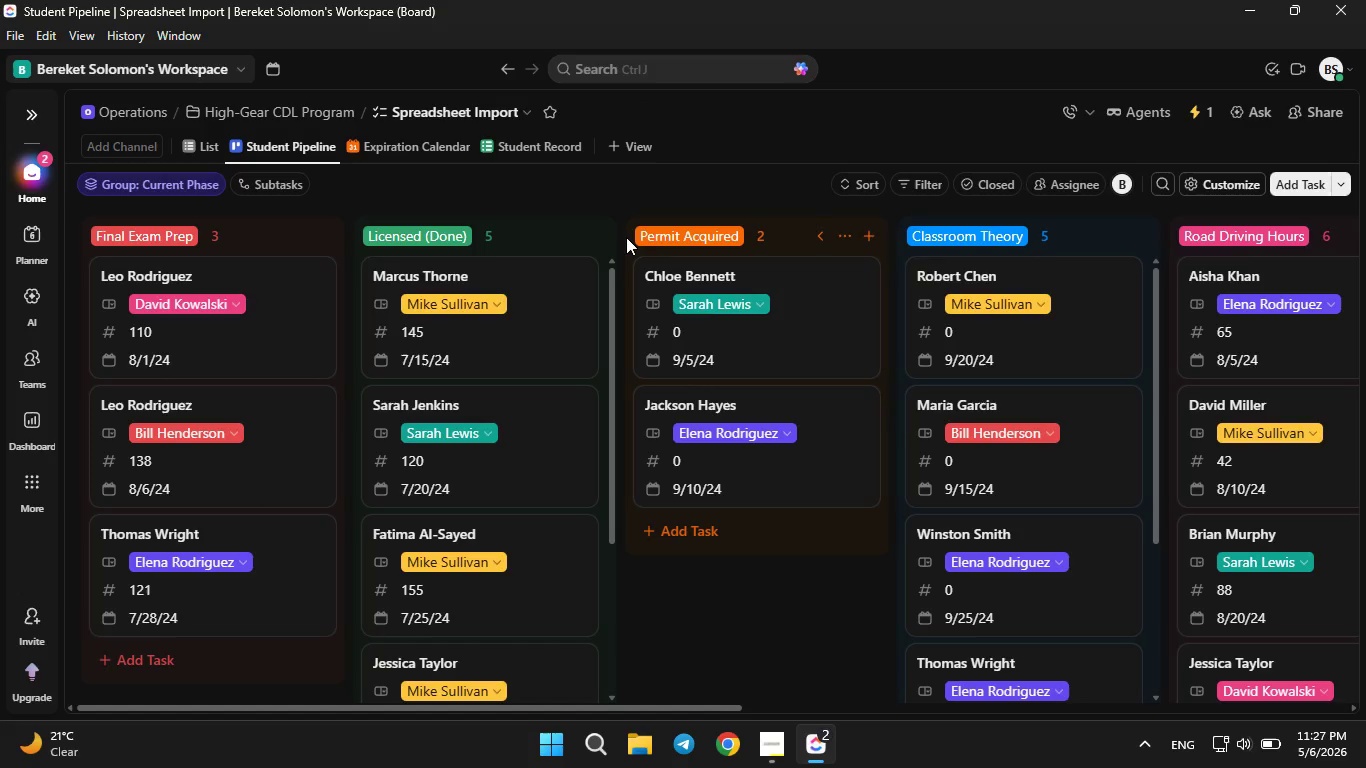 
left_click([199, 151])
 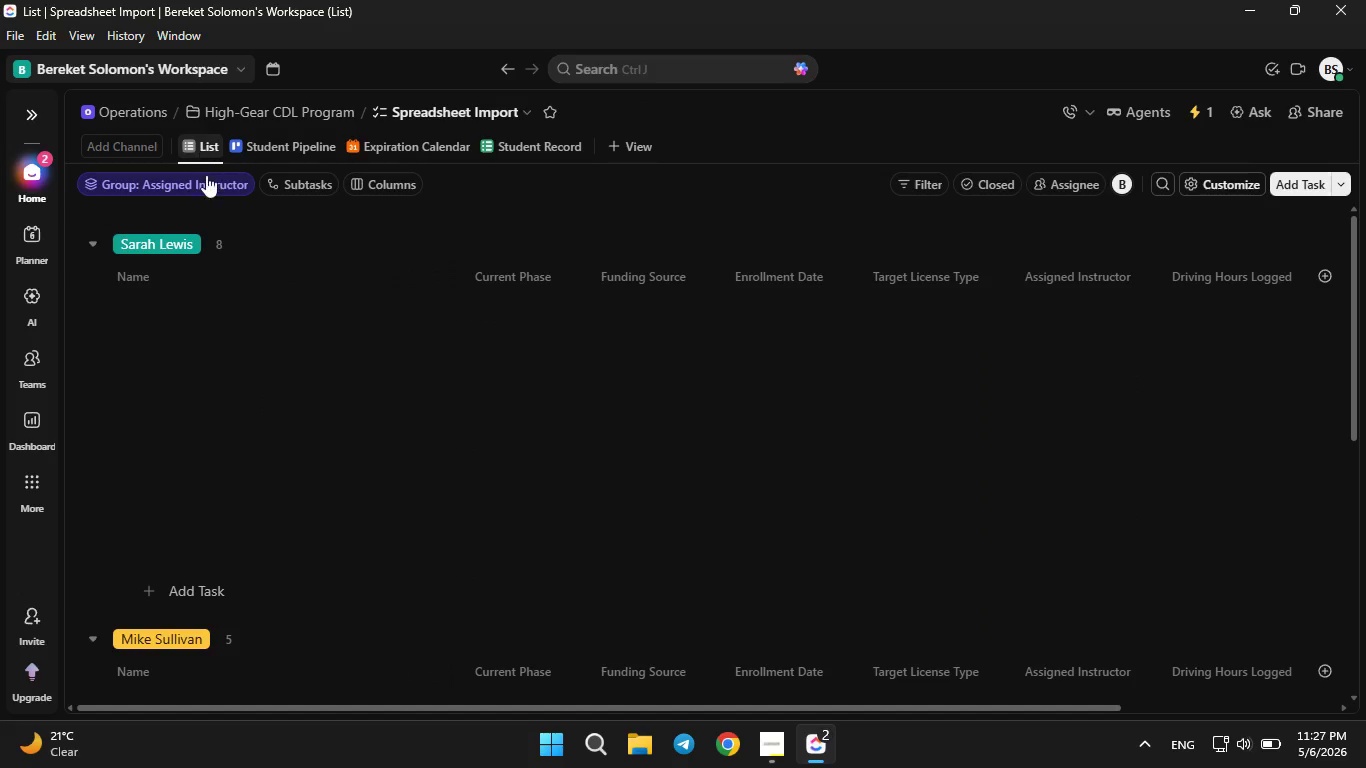 
mouse_move([336, 405])
 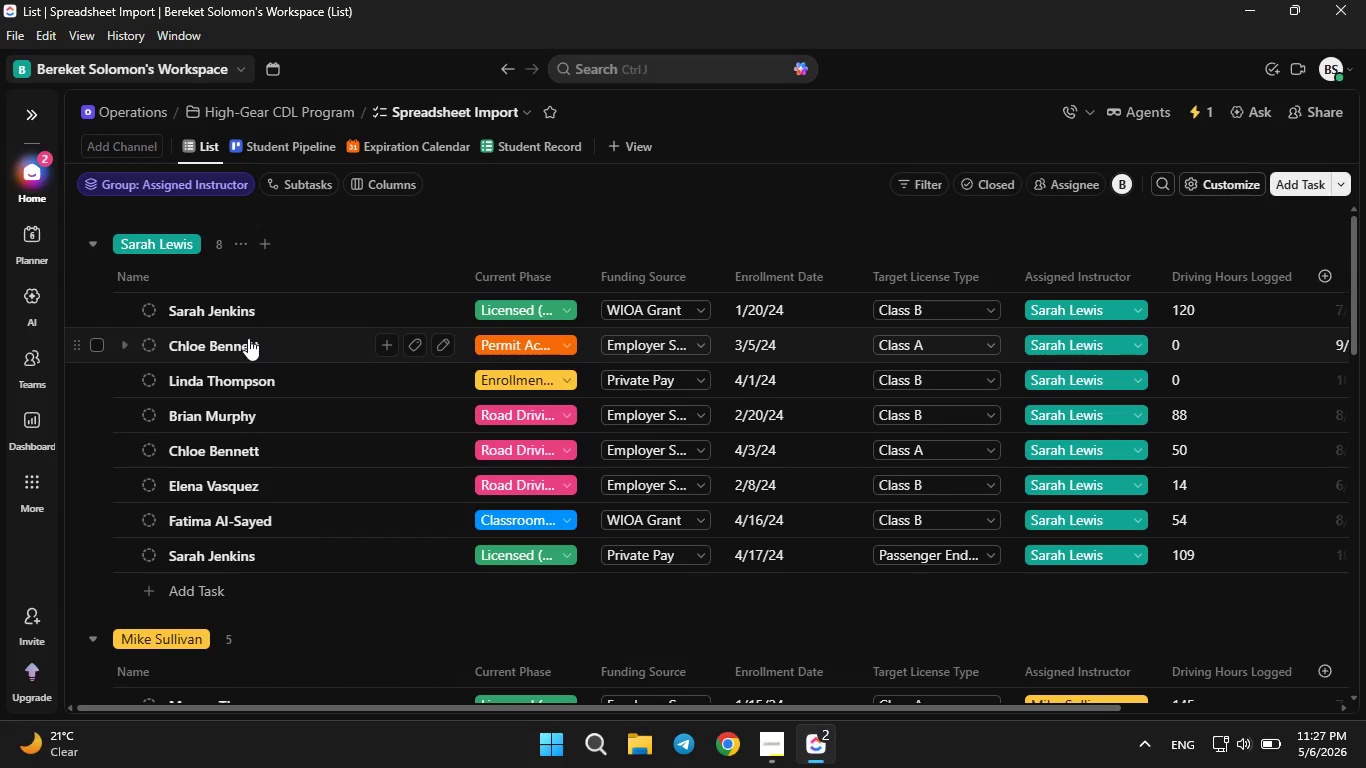 
left_click([248, 338])
 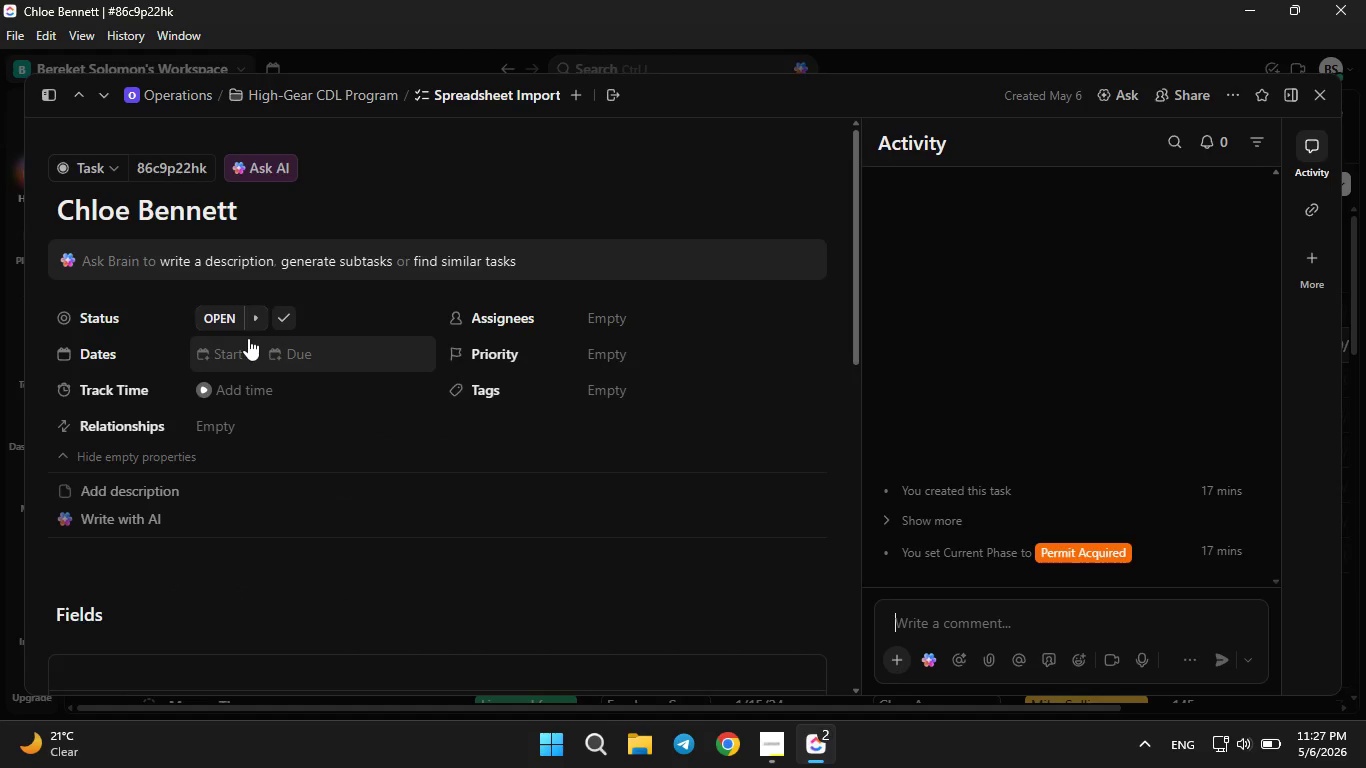 
wait(5.78)
 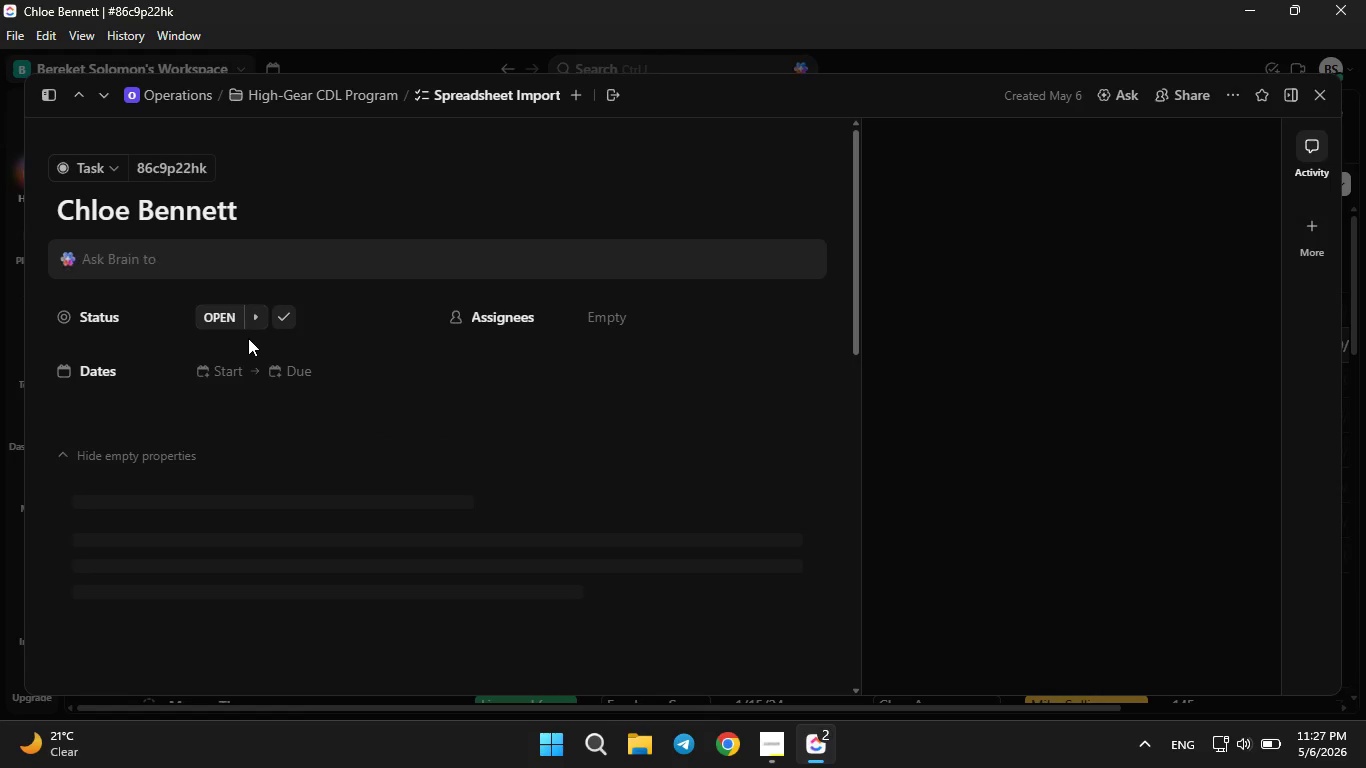 
scroll: coordinate [424, 502], scroll_direction: down, amount: 2.0
 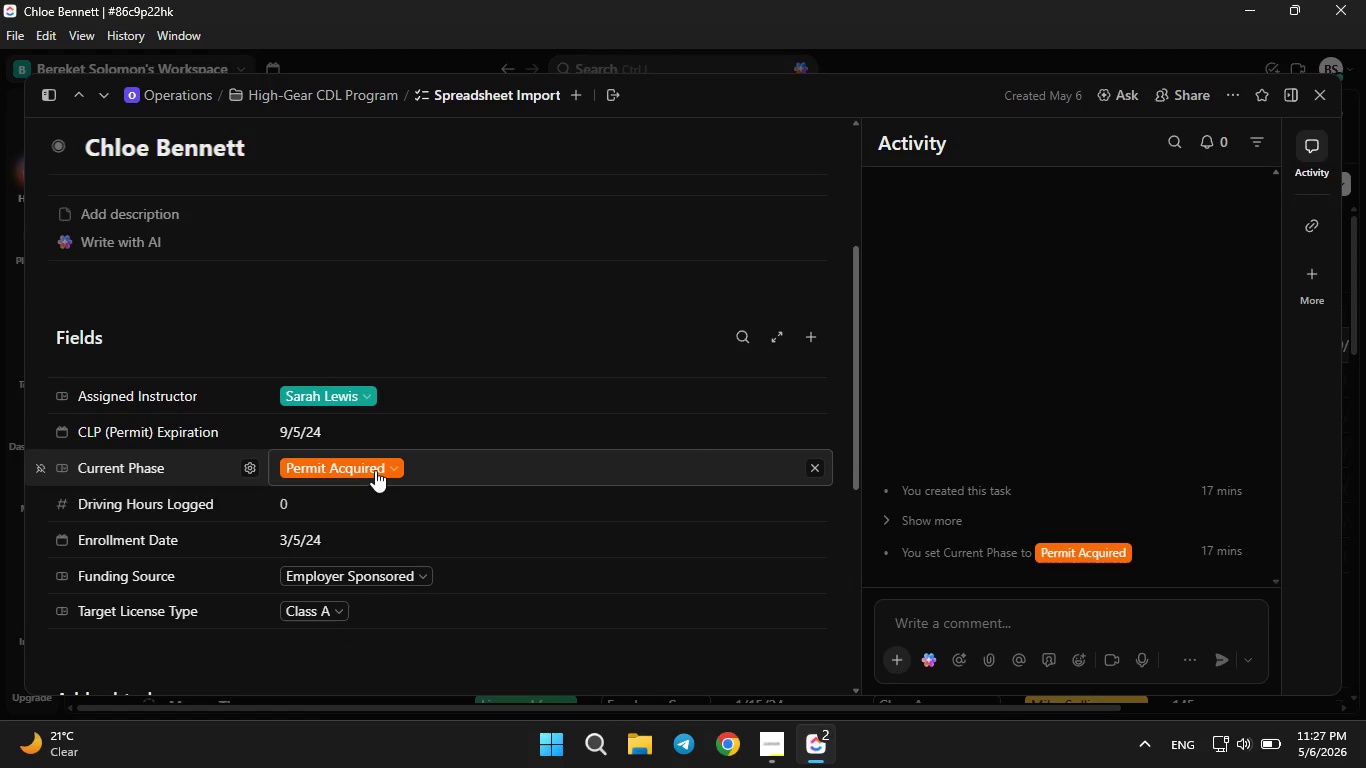 
left_click([375, 470])
 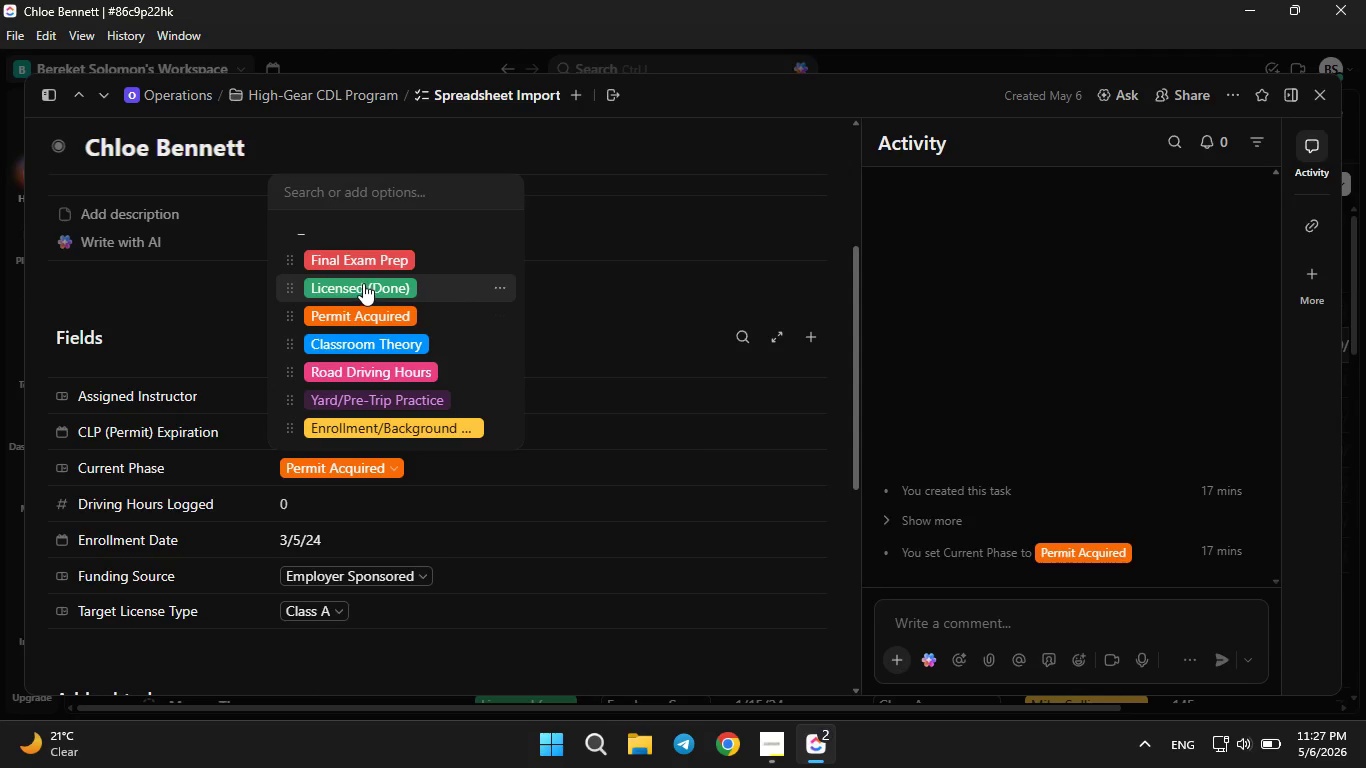 
left_click([362, 283])
 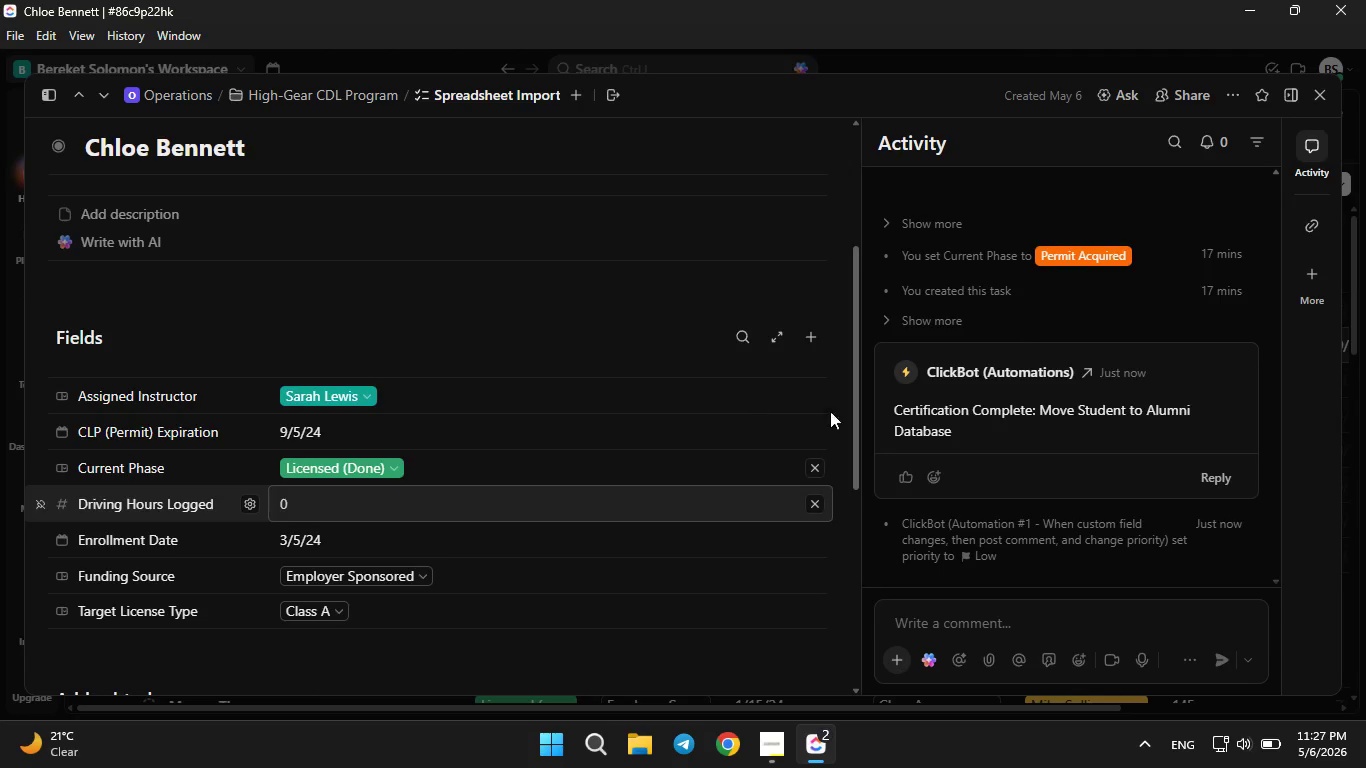 
wait(6.34)
 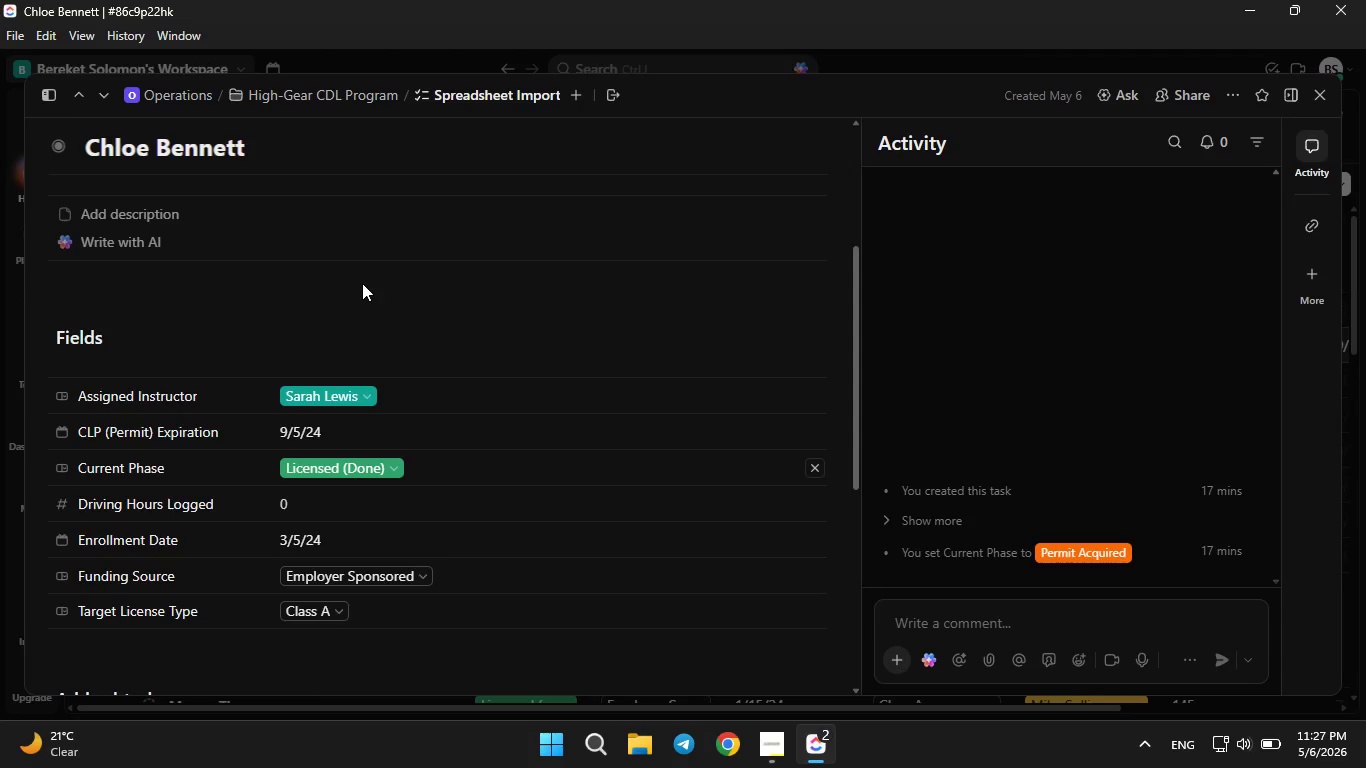 
left_click([904, 327])
 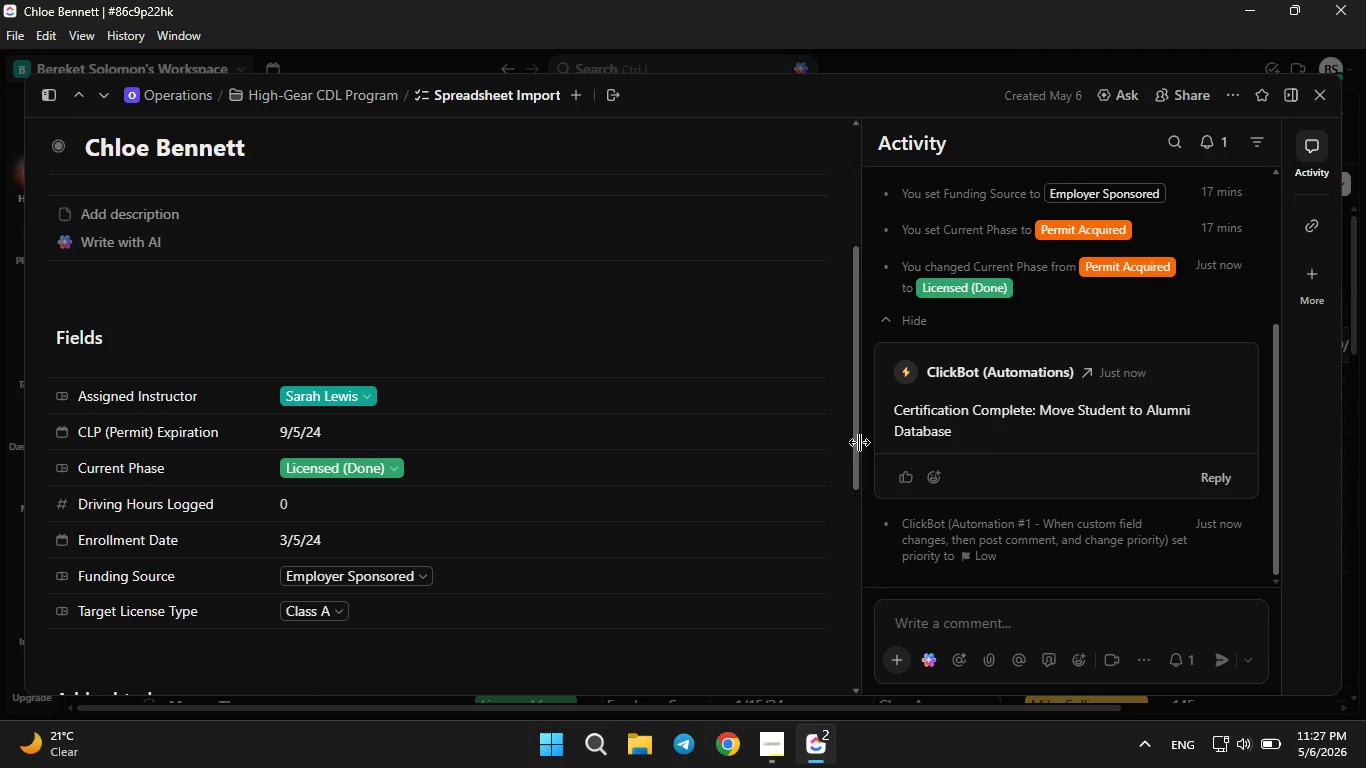 
scroll: coordinate [916, 488], scroll_direction: up, amount: 2.0
 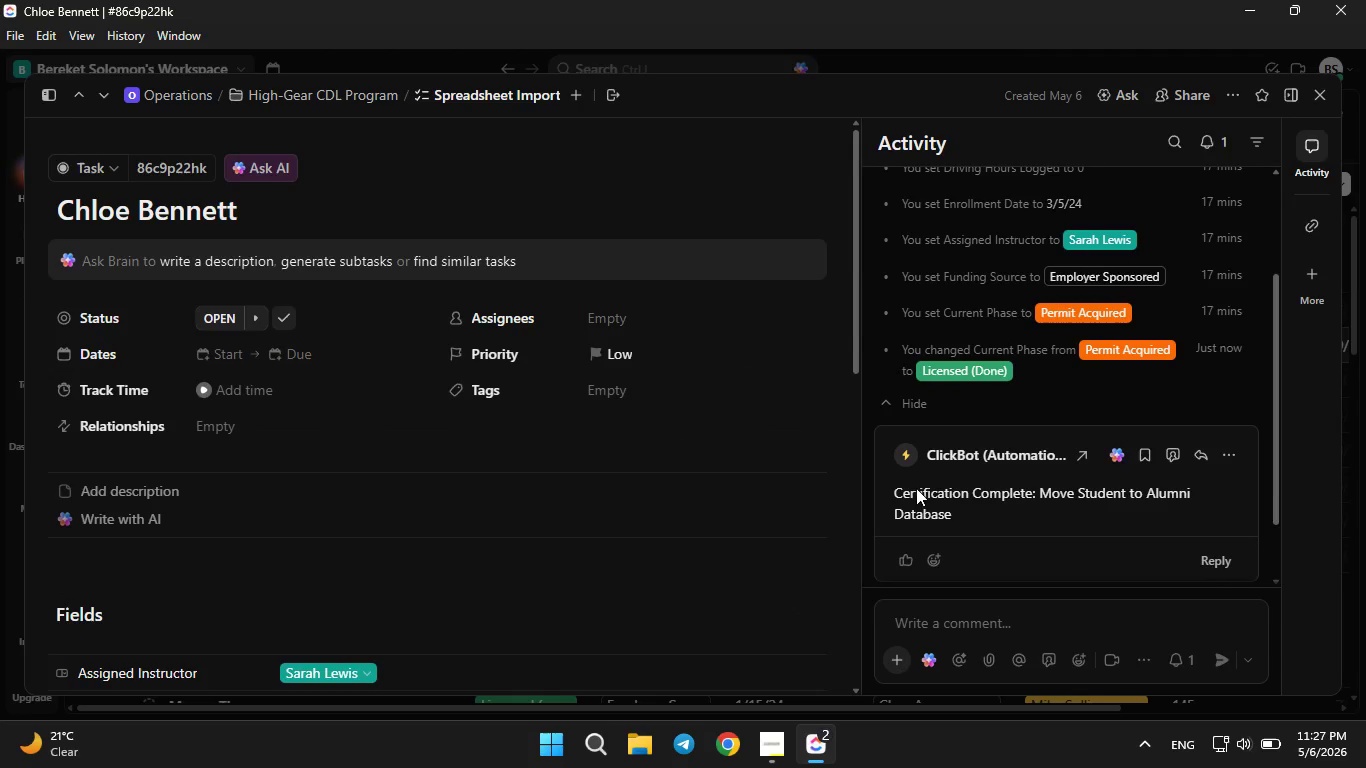 
scroll: coordinate [916, 488], scroll_direction: none, amount: 0.0
 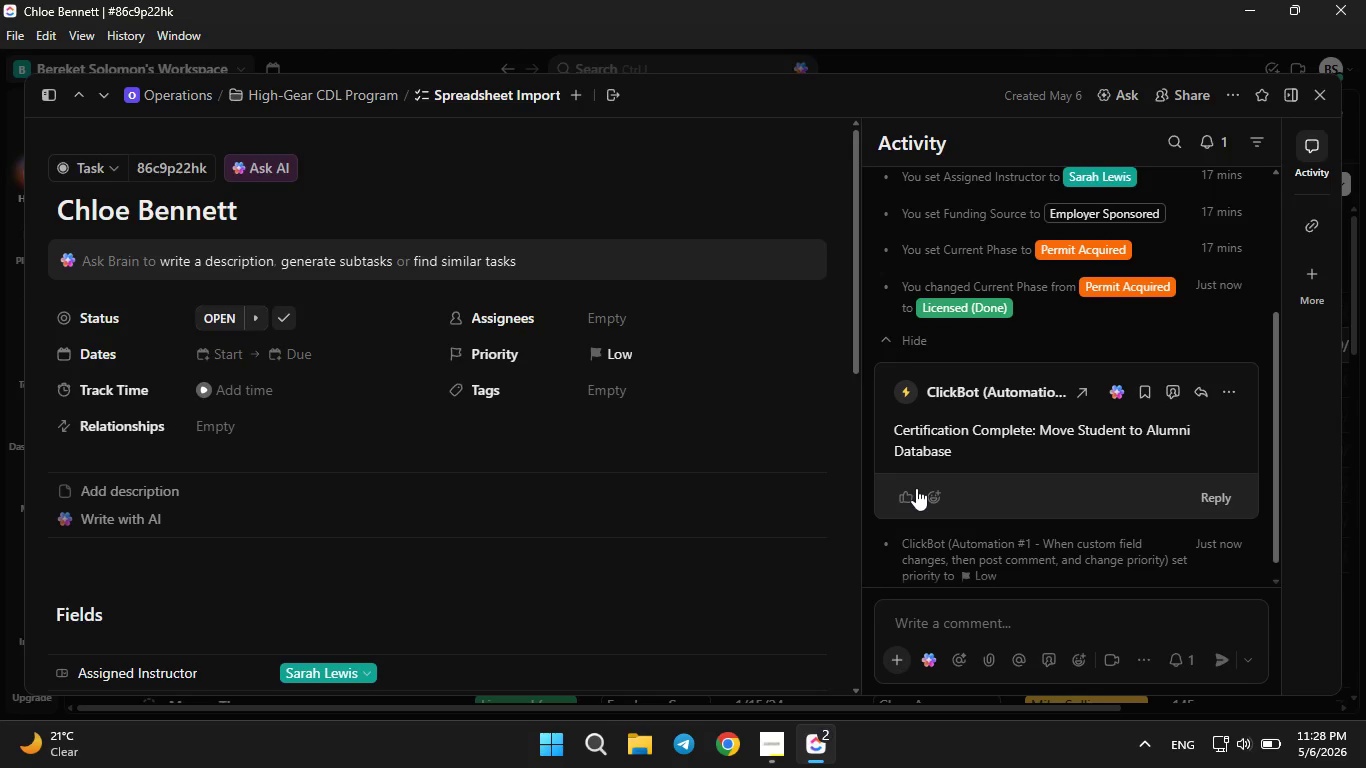 
wait(5.75)
 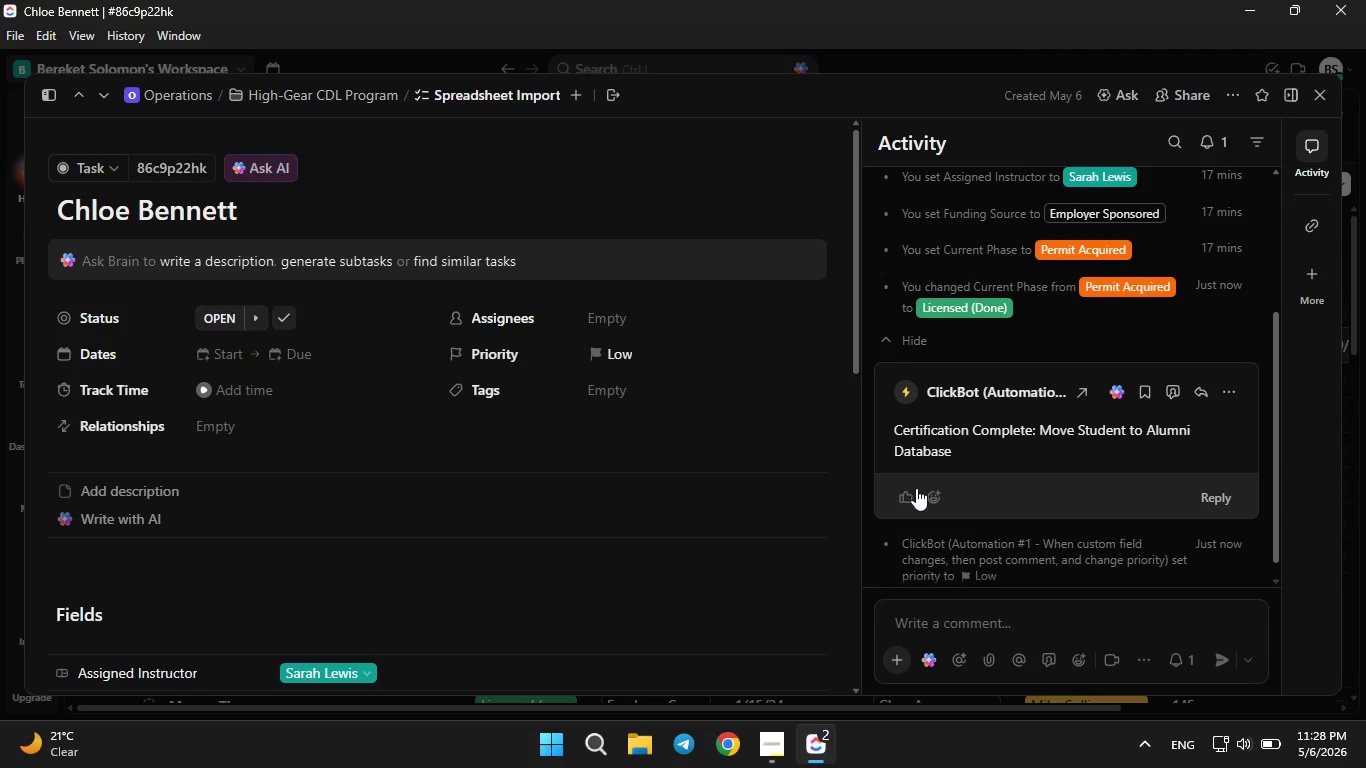 
scroll: coordinate [916, 488], scroll_direction: none, amount: 0.0
 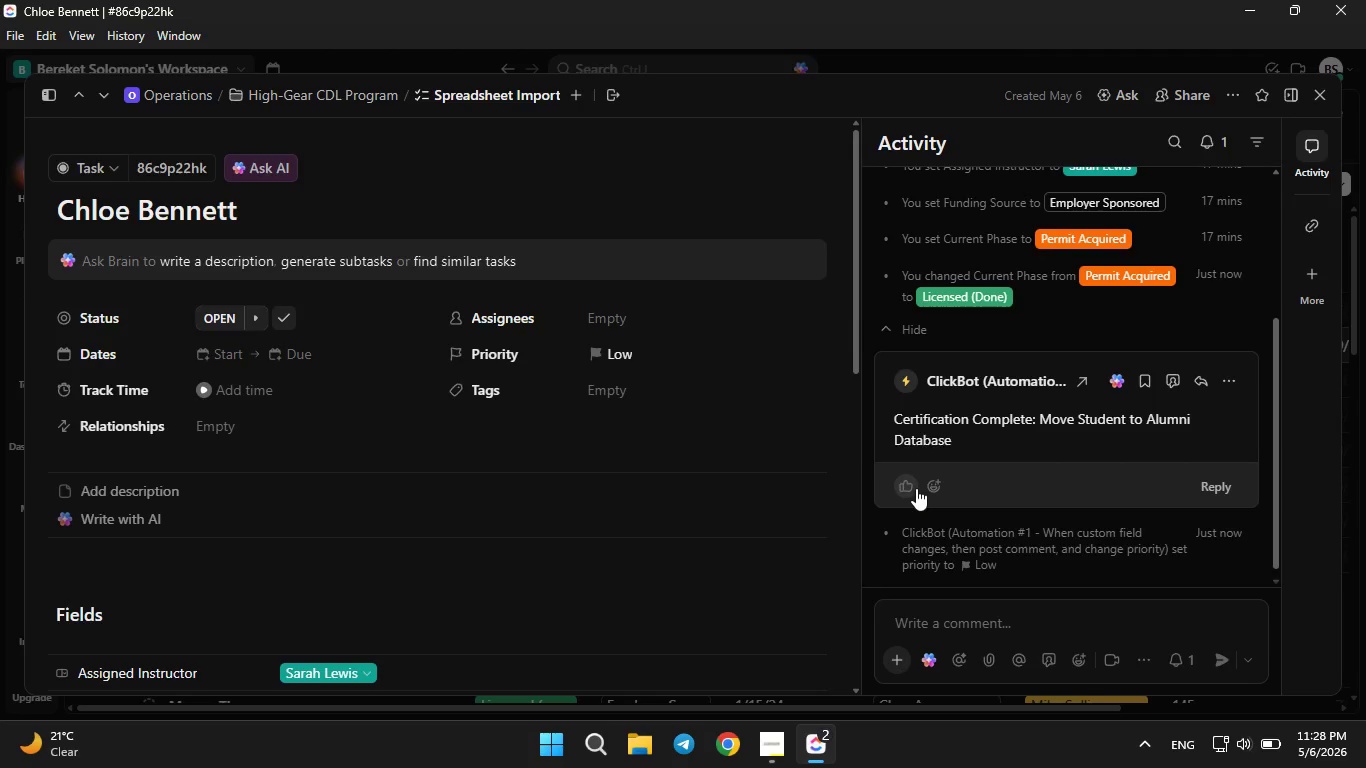 
key(PrintScreen)
 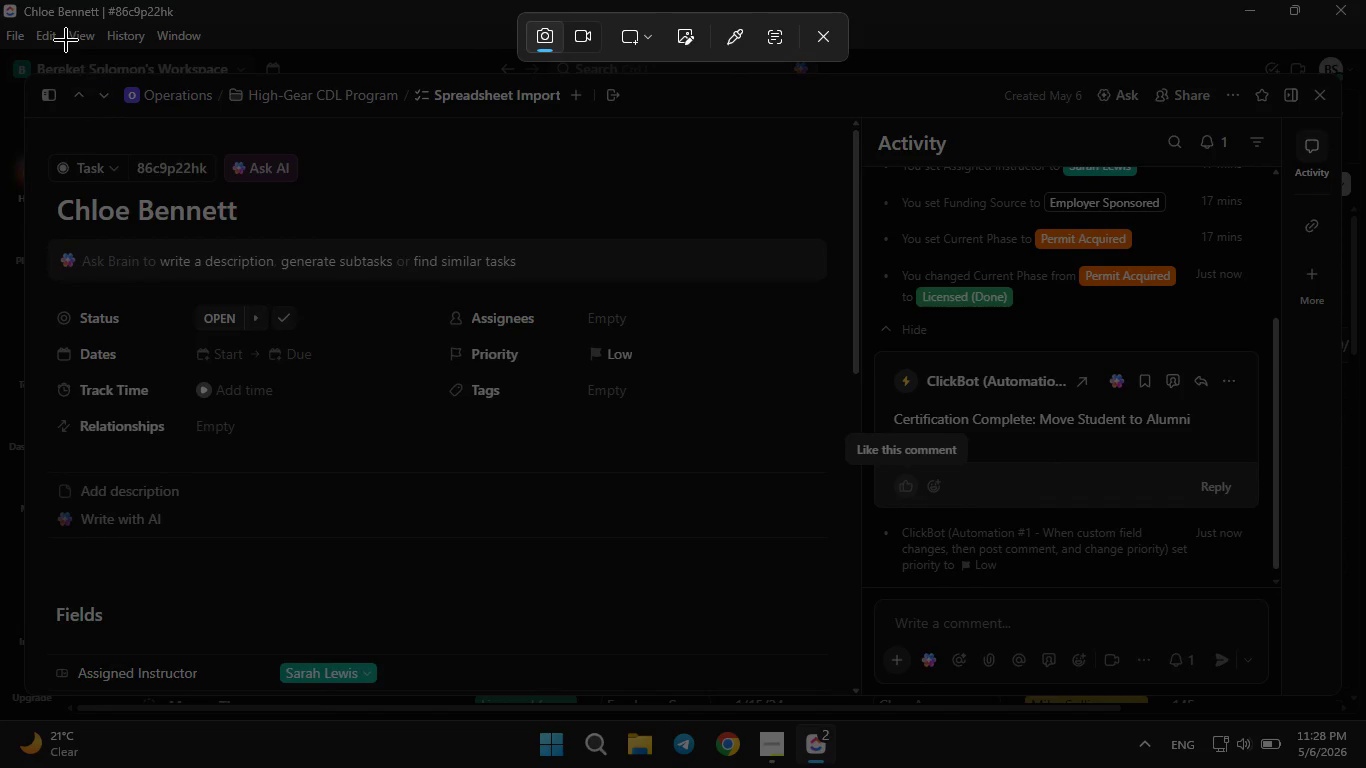 
left_click_drag(start_coordinate=[5, 64], to_coordinate=[1363, 707])
 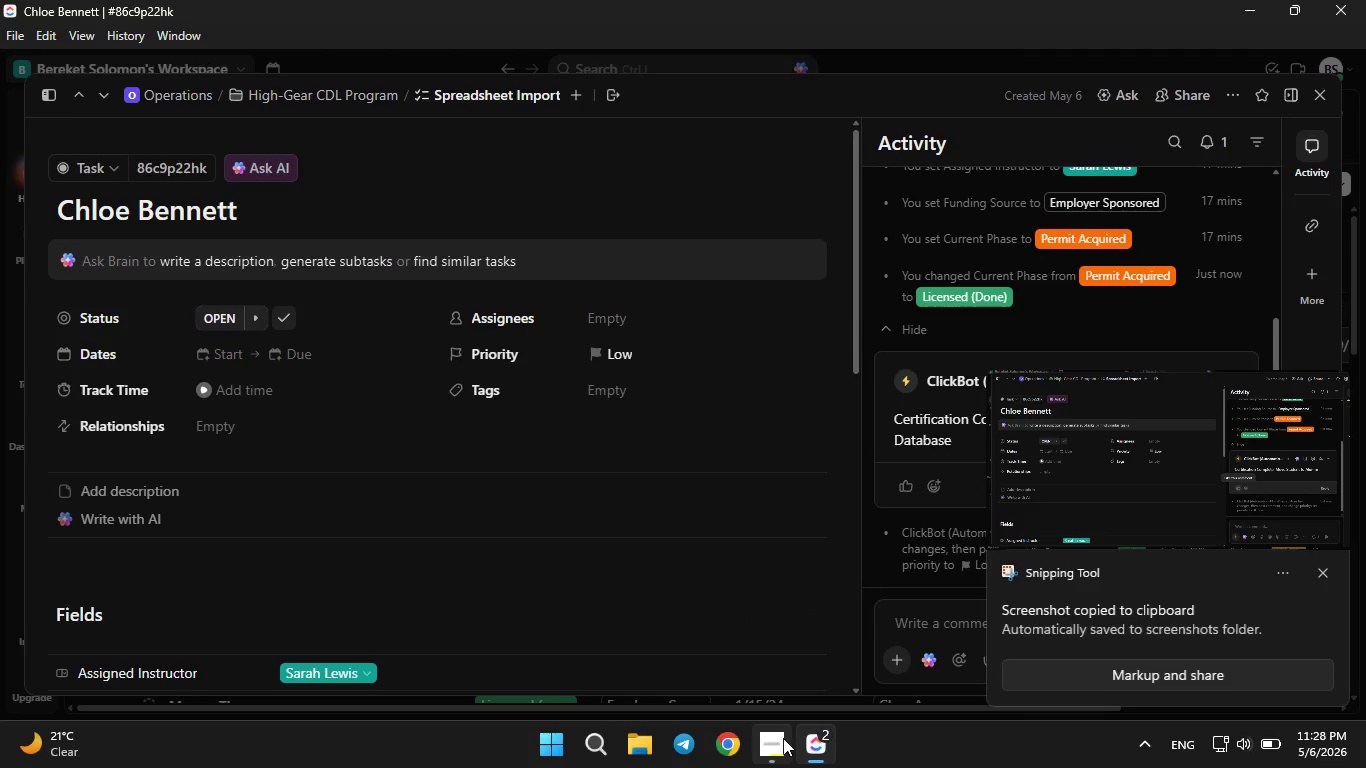 
left_click([783, 741])